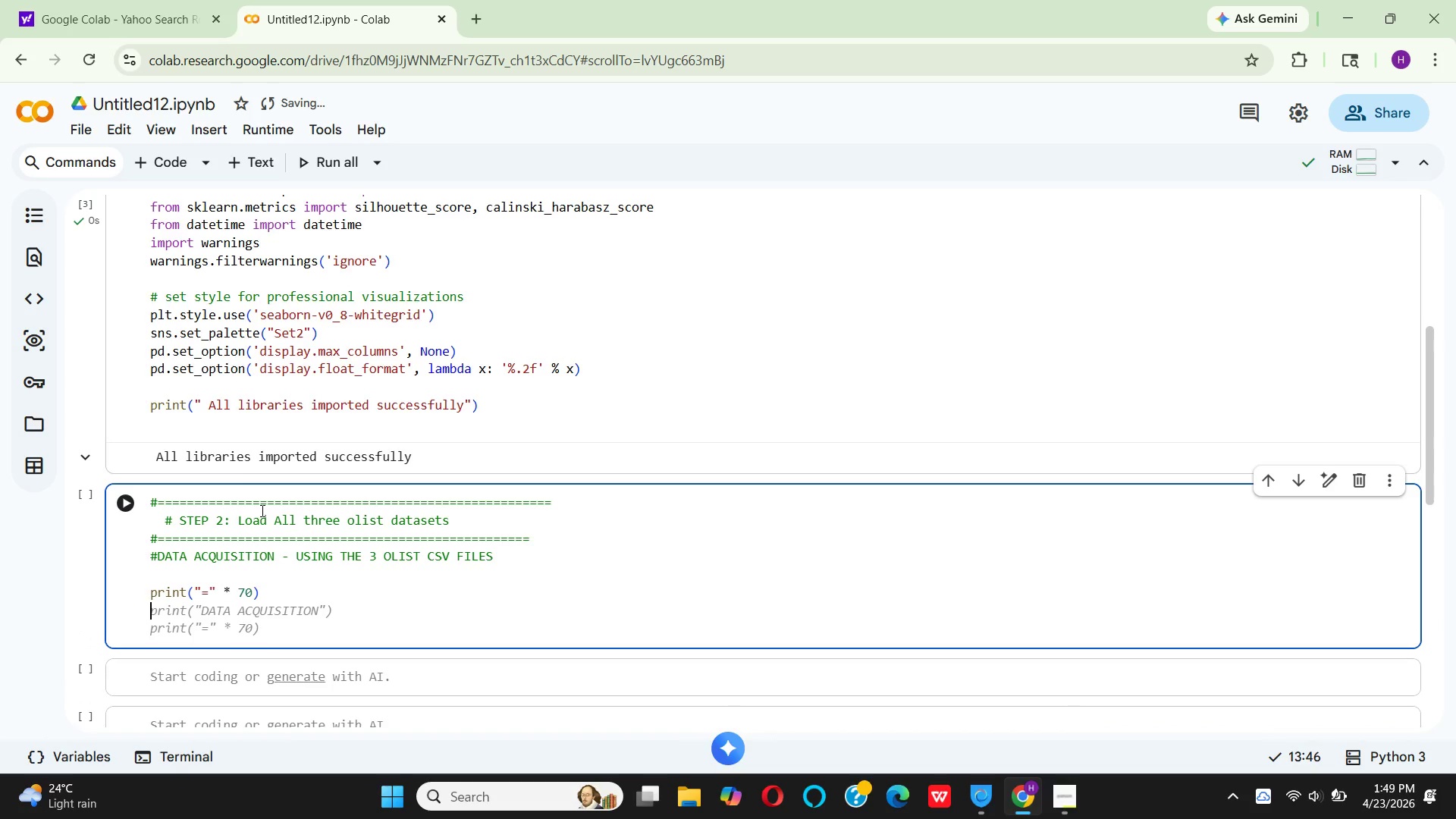 
mouse_move([180, 613])
 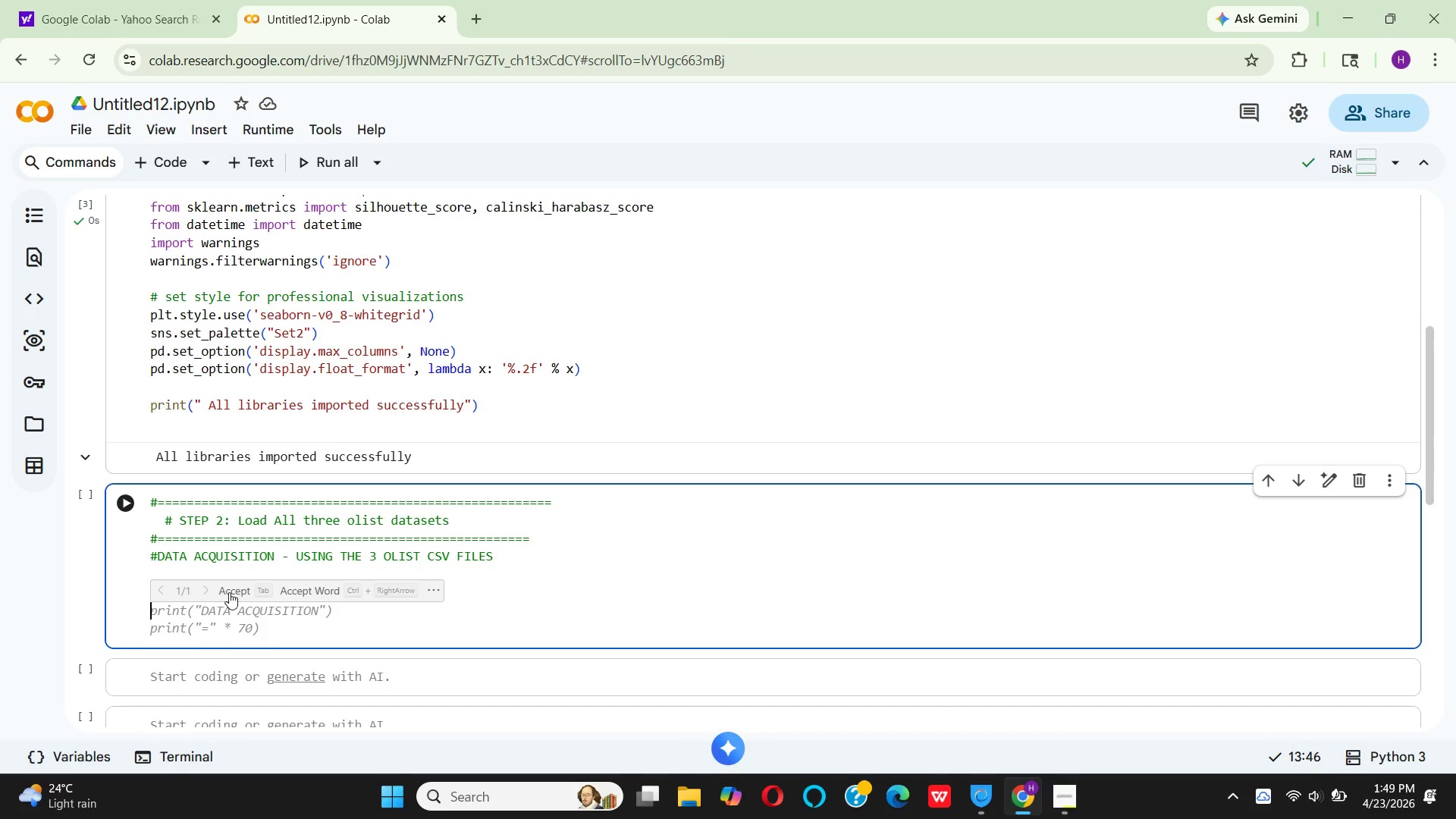 
left_click([230, 592])
 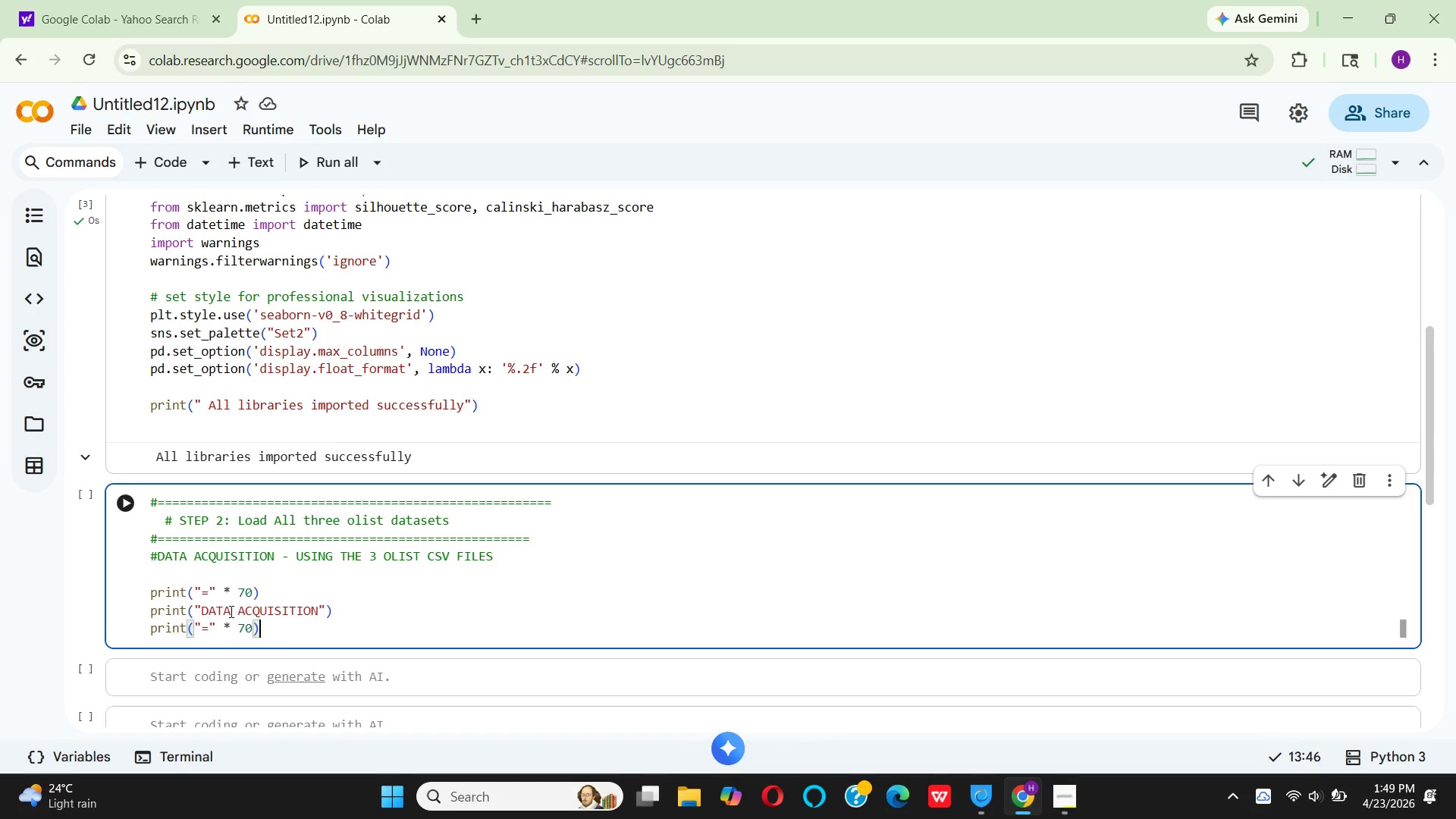 
wait(7.33)
 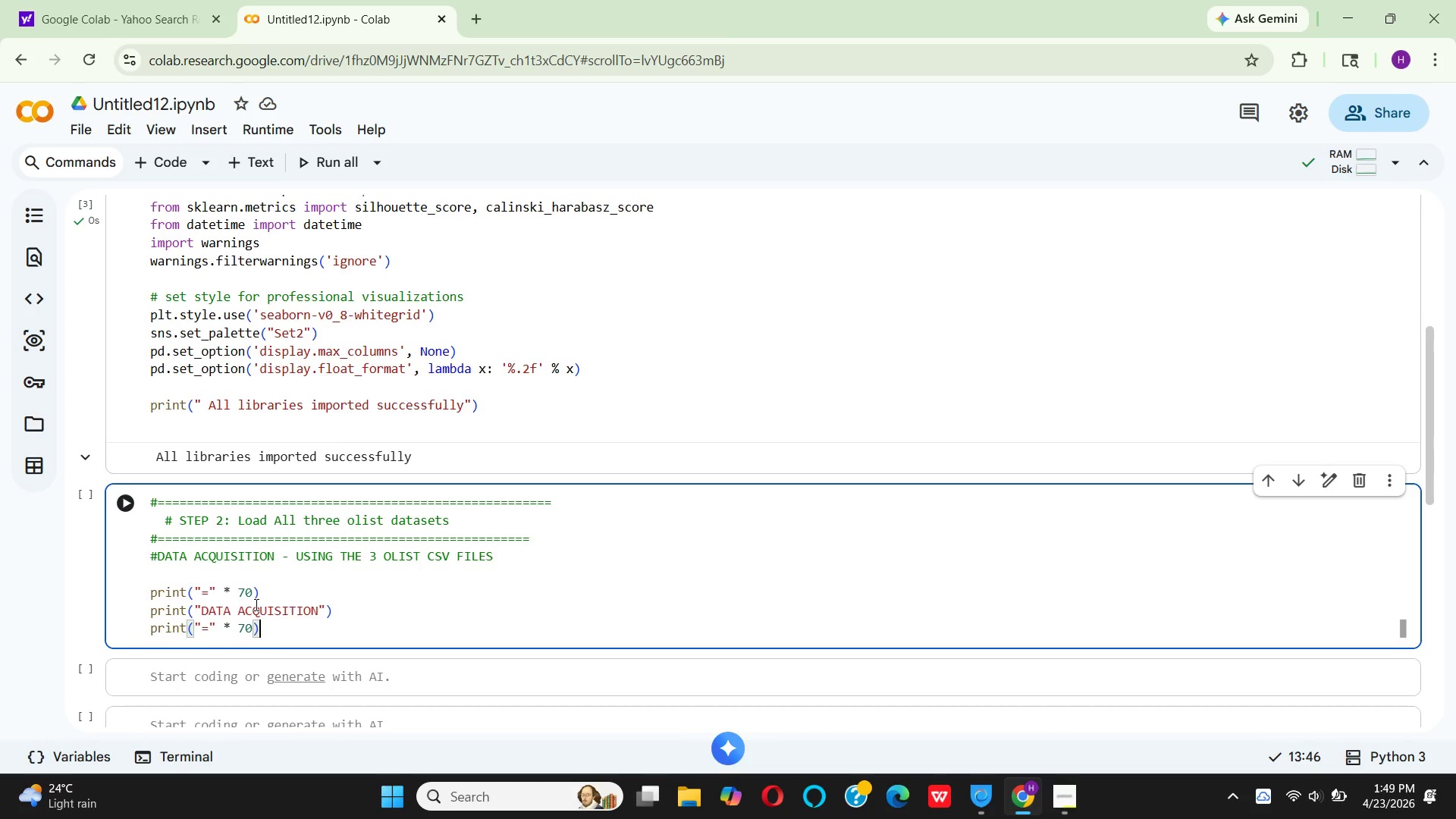 
left_click([322, 608])
 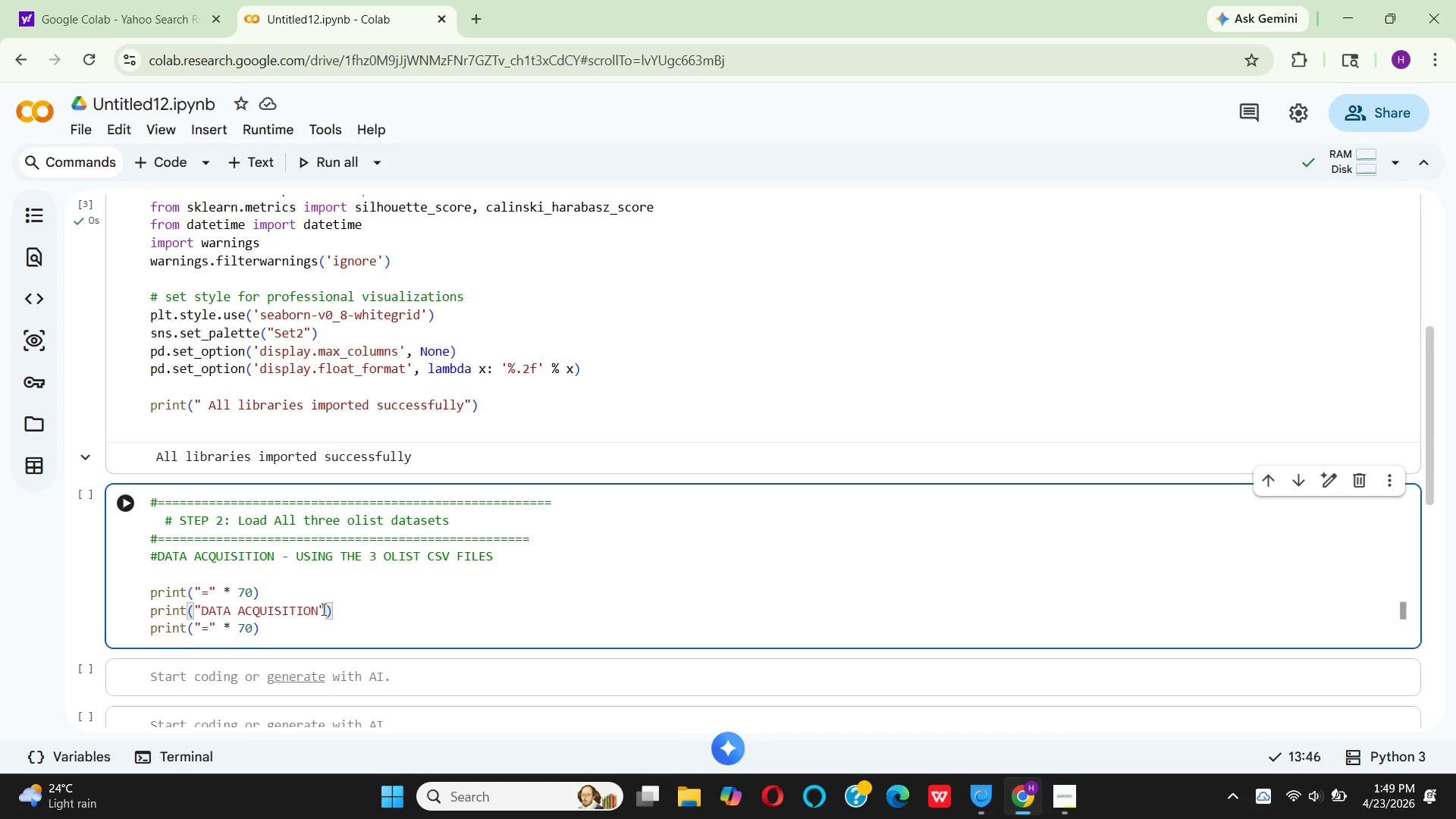 
left_click([320, 609])
 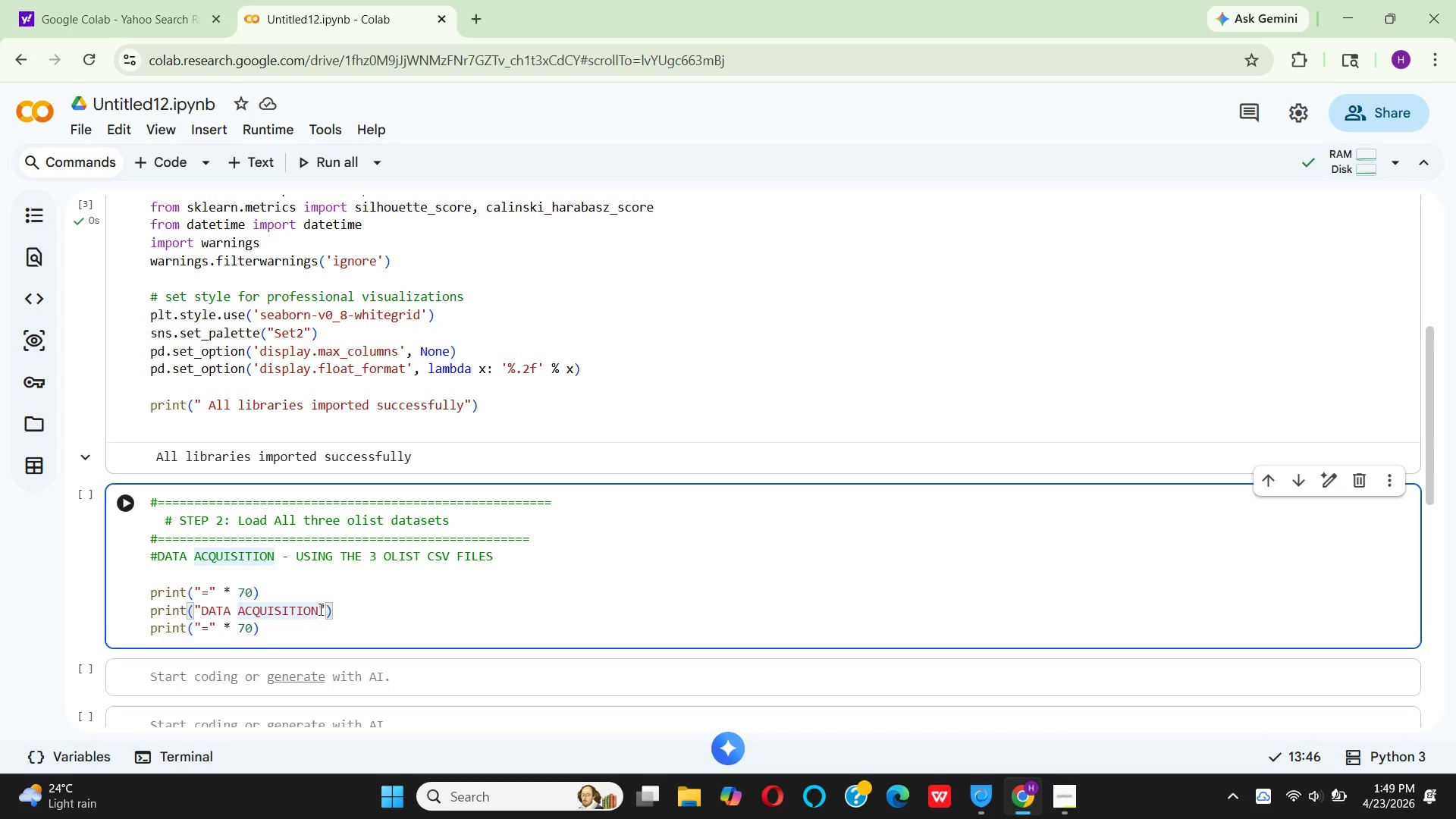 
key(Backspace)
key(Backspace)
key(Backspace)
key(Backspace)
key(Backspace)
key(Backspace)
key(Backspace)
key(Backspace)
key(Backspace)
key(Backspace)
key(Backspace)
key(Backspace)
key(Backspace)
key(Backspace)
key(Backspace)
key(Backspace)
type(LOADING OLIST DATASETS)
 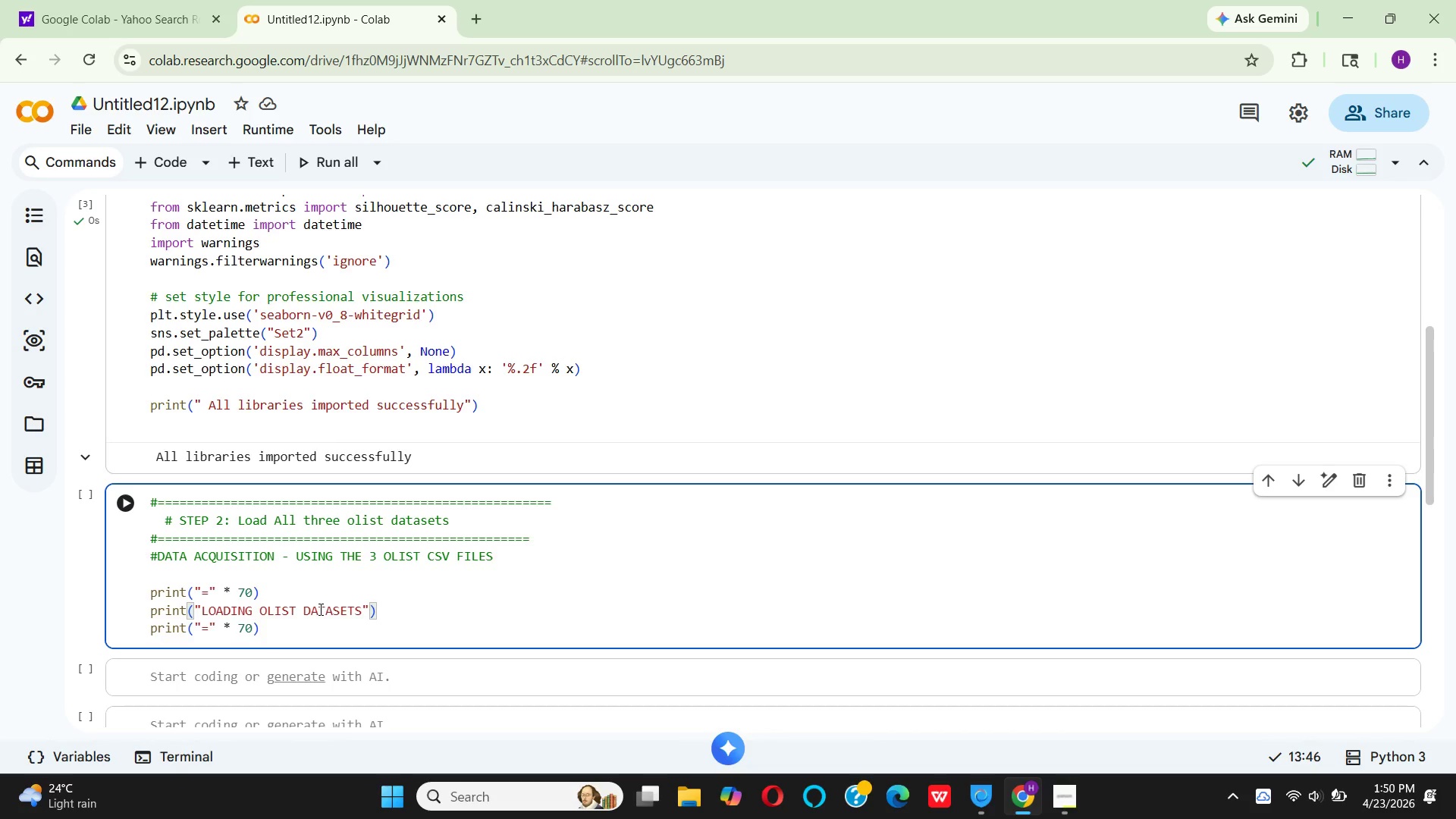 
key(ArrowRight)
 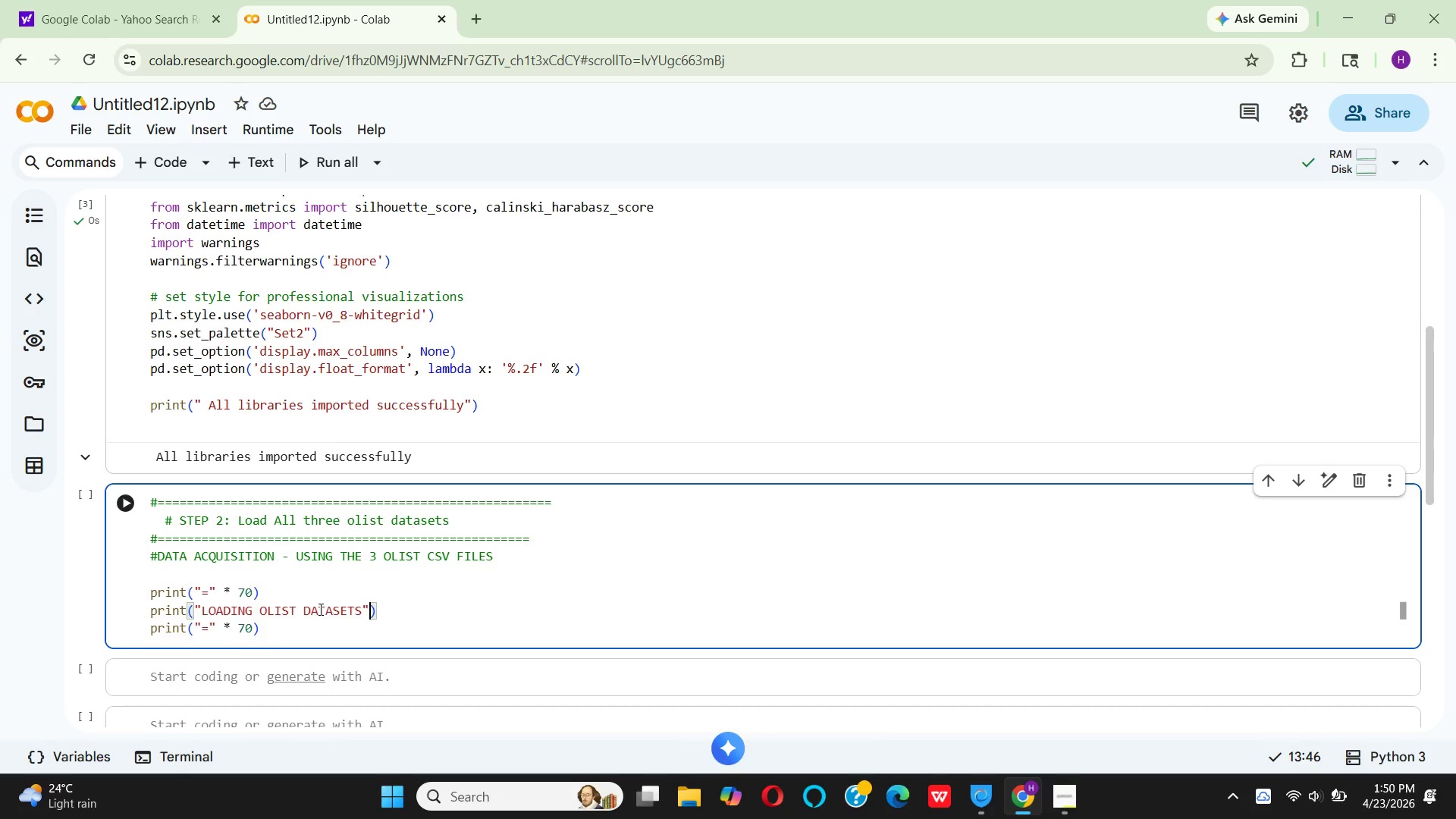 
key(ArrowRight)
 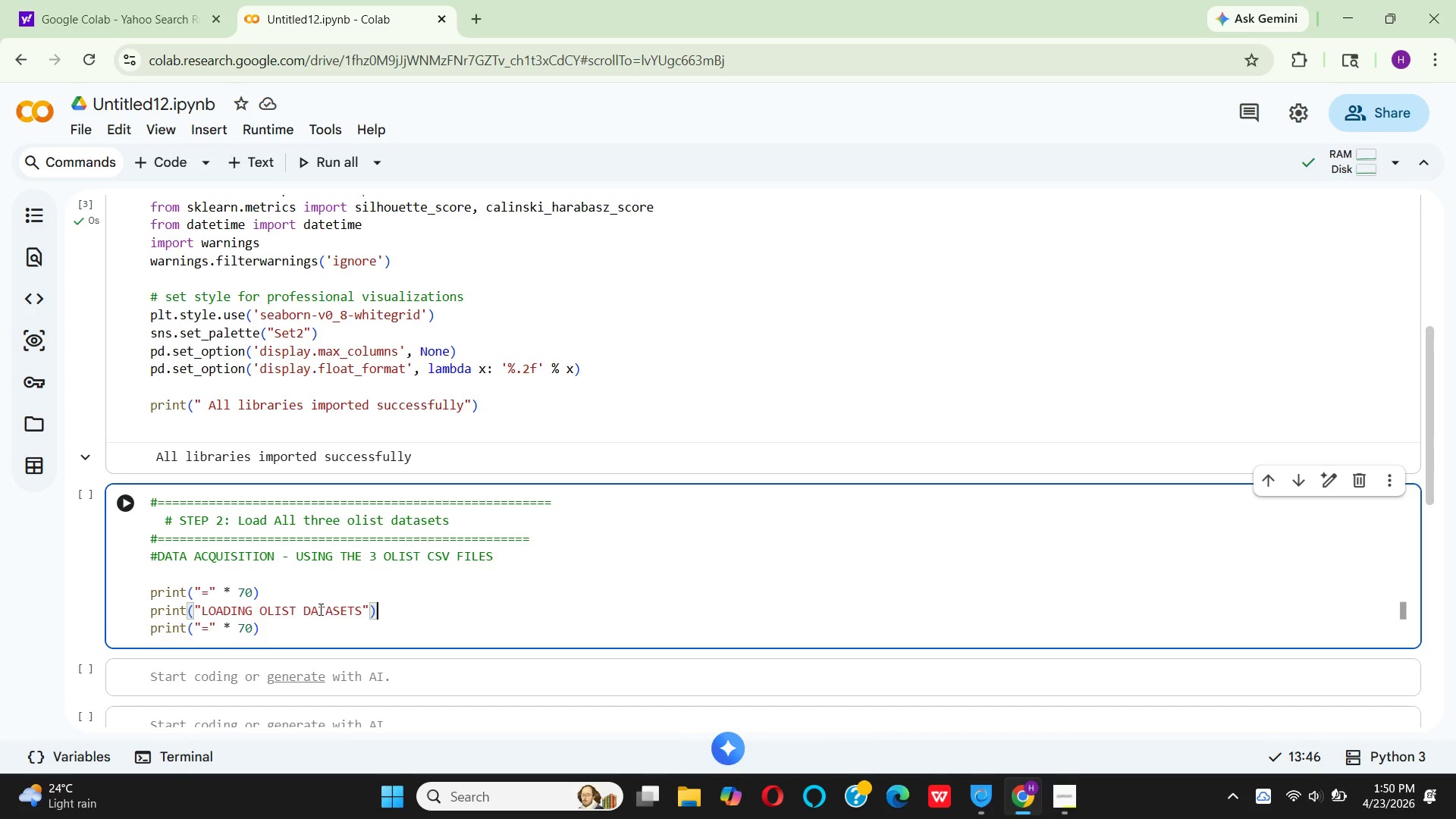 
key(ArrowDown)
 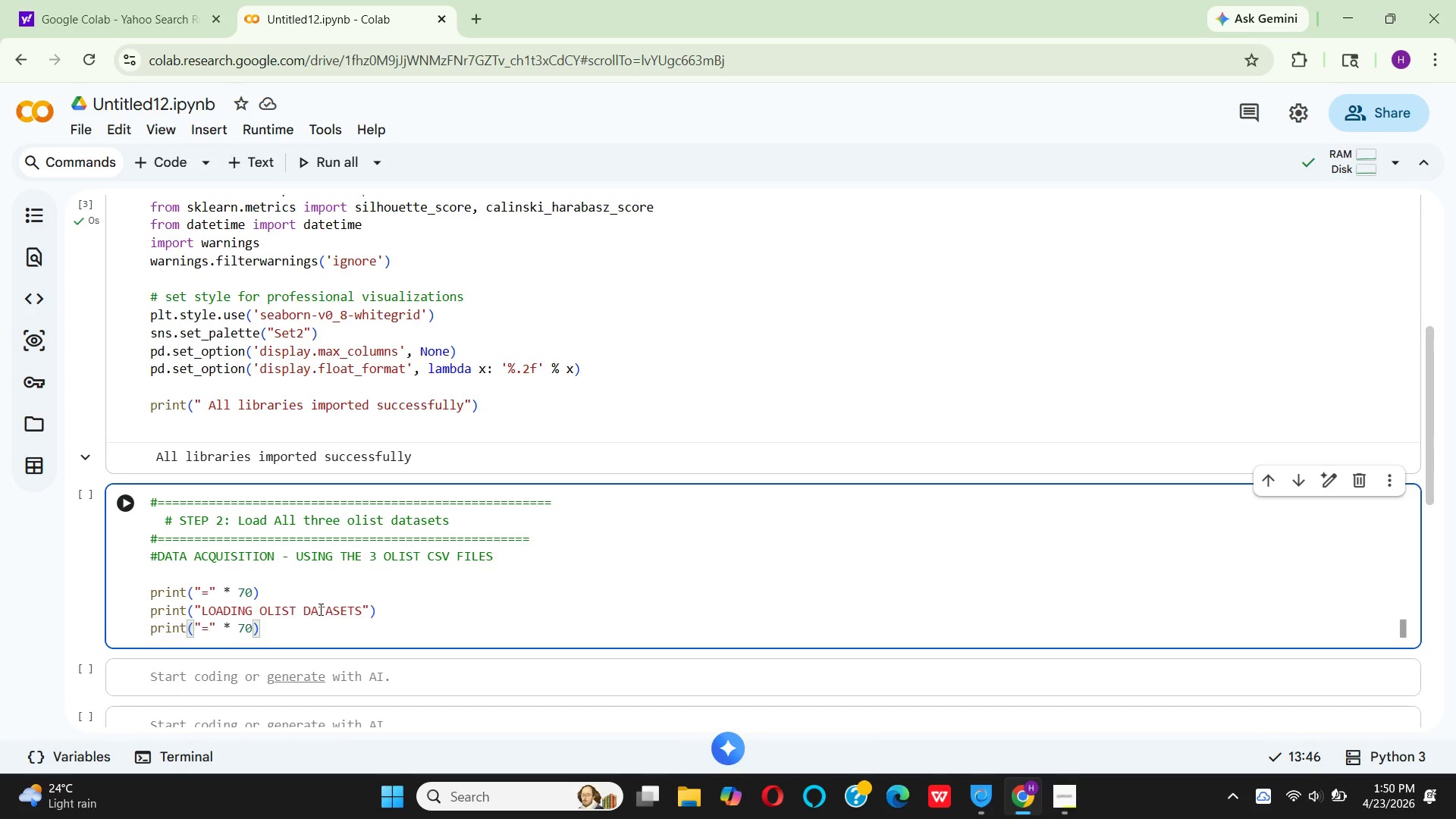 
key(Enter)
 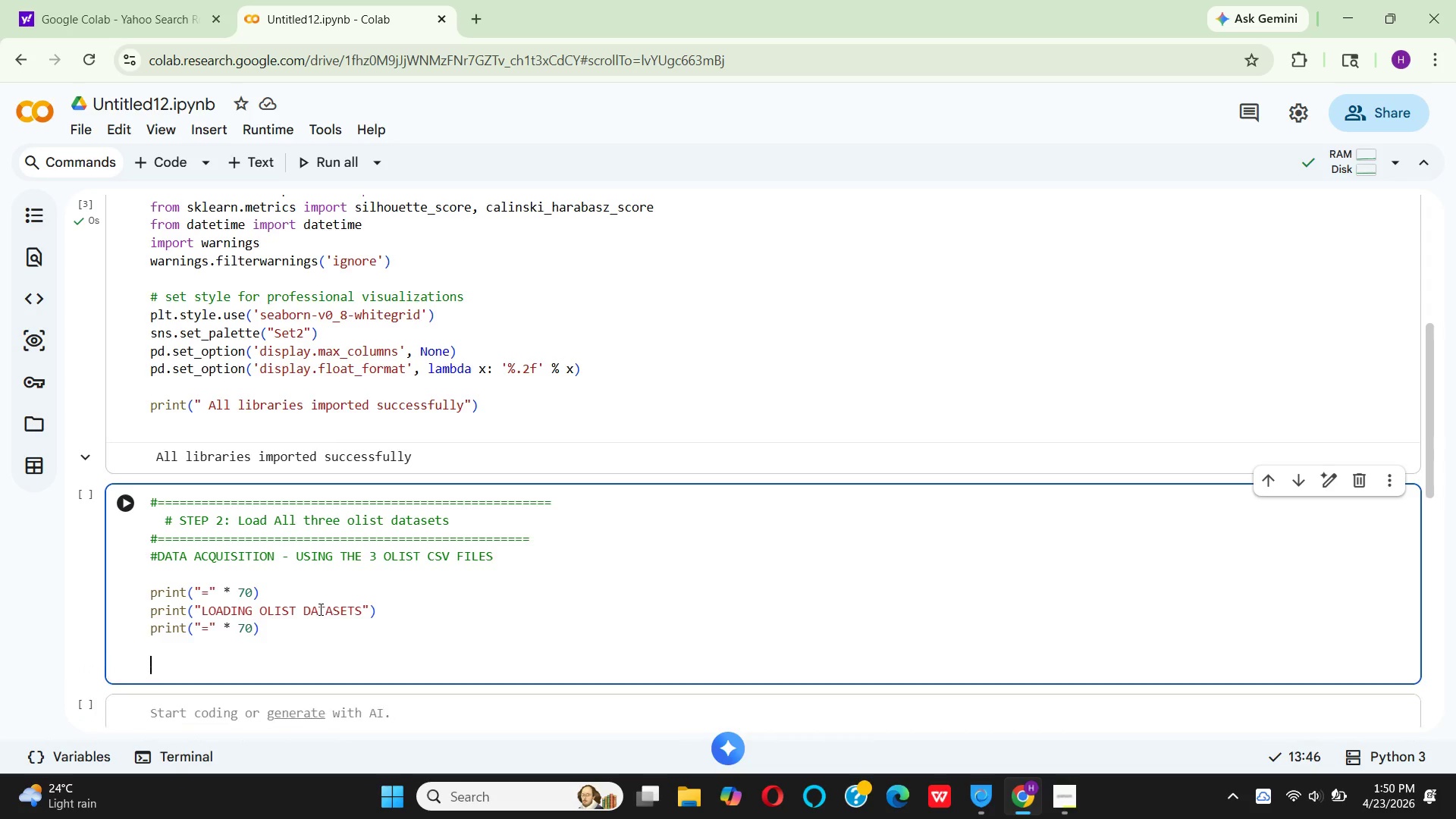 
key(Enter)
 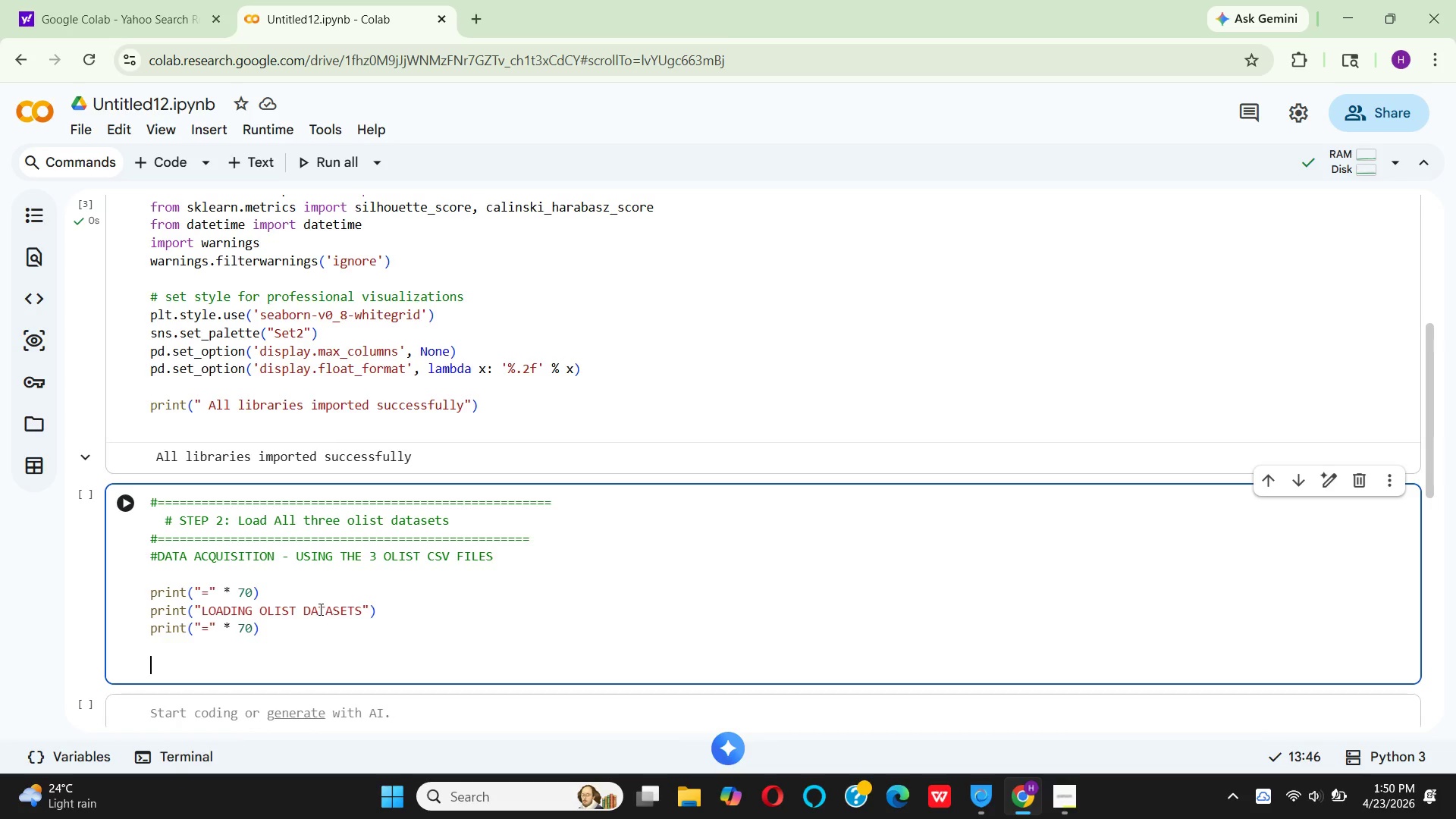 
key(Backspace)
 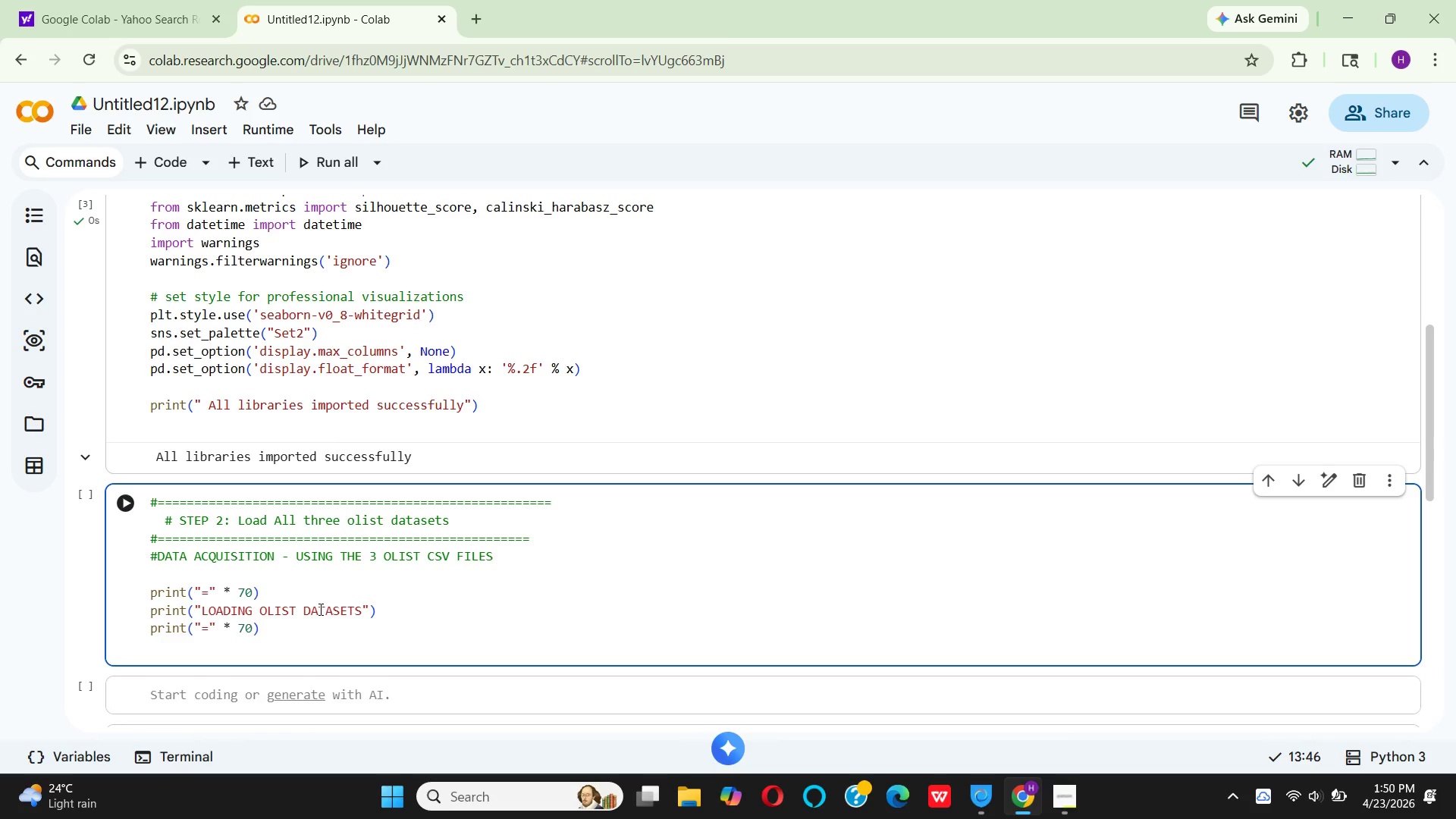 
key(Enter)
 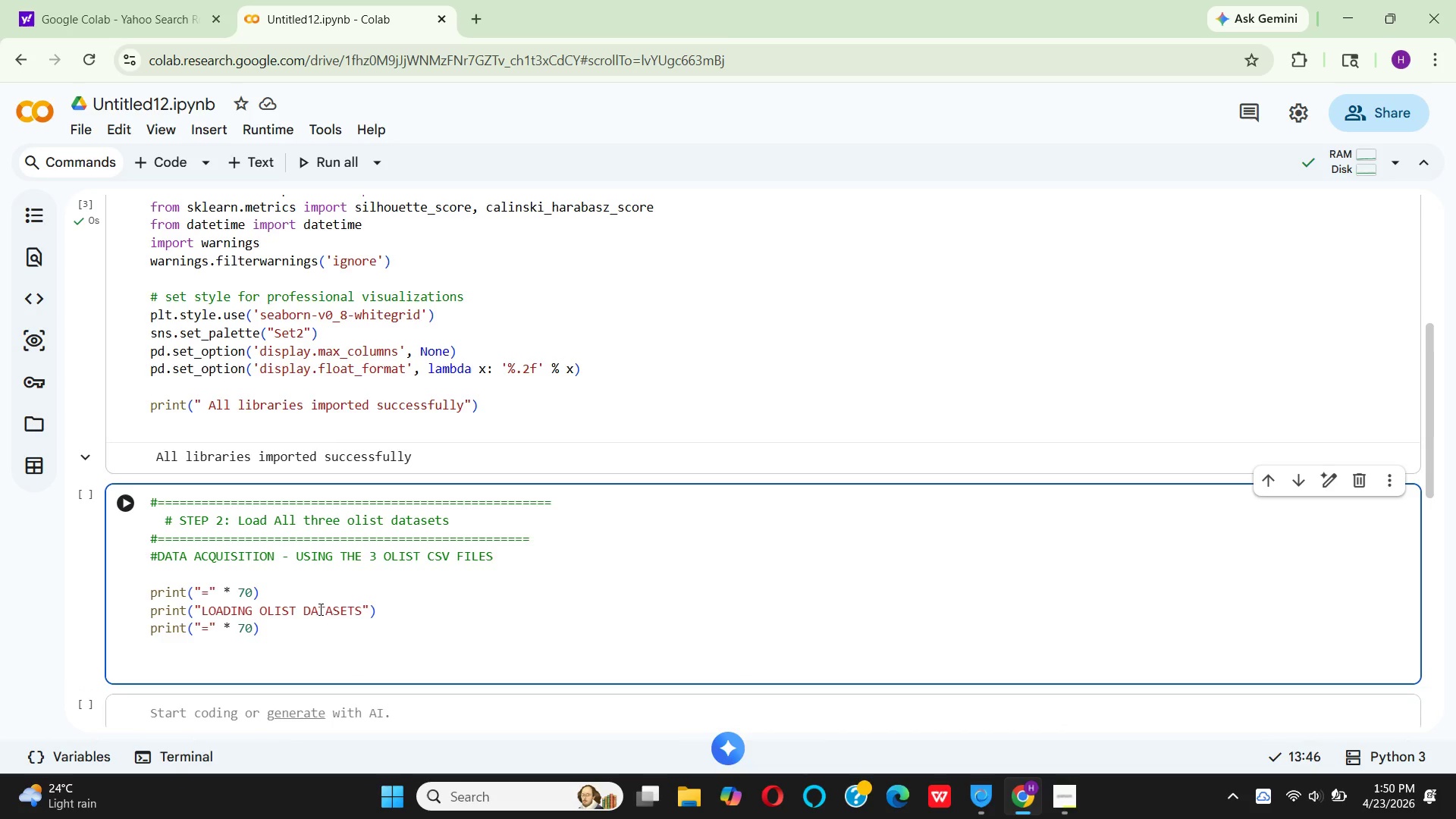 
type(# load datasets from current )
 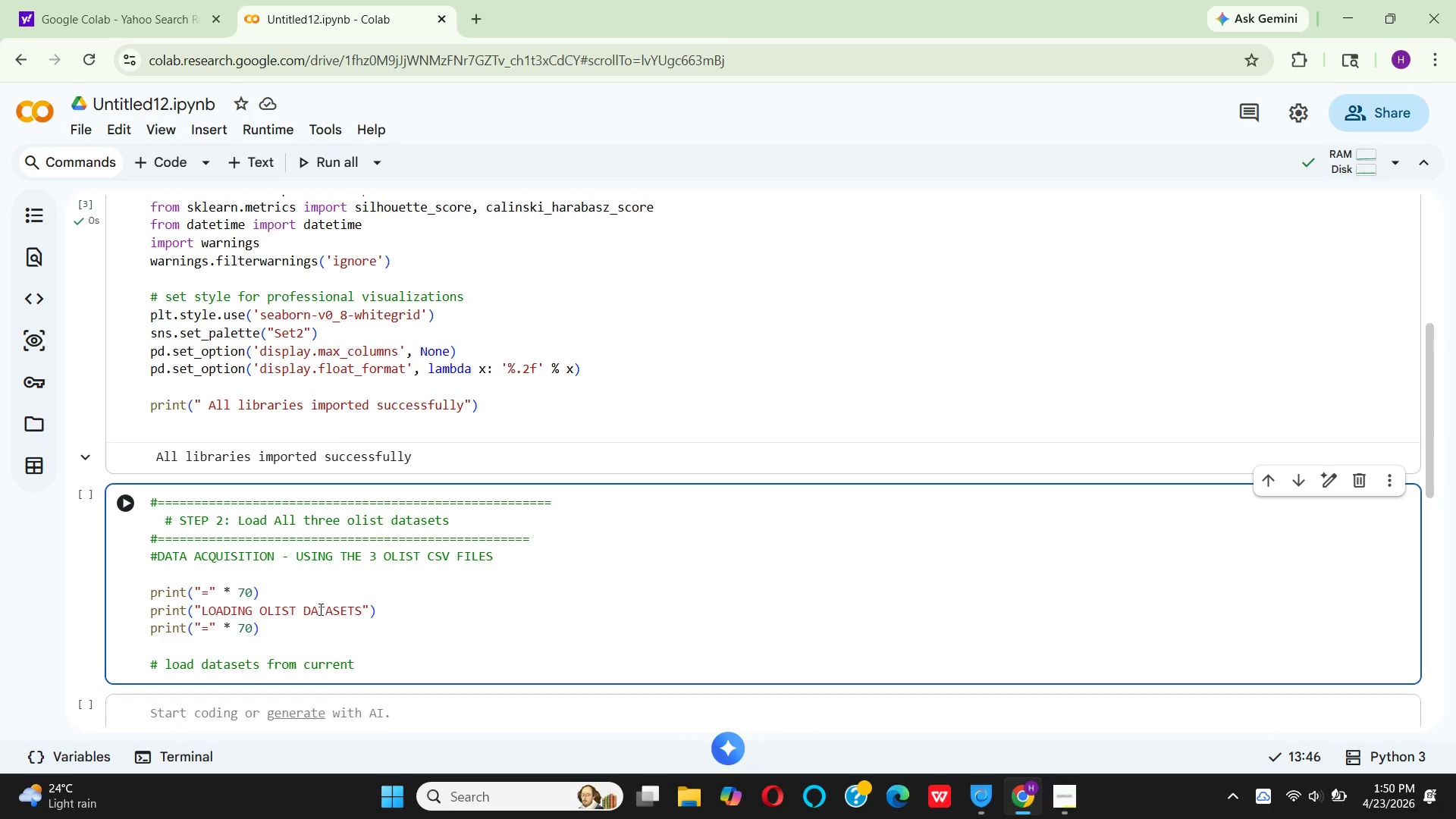 
type(dere)
key(Backspace)
 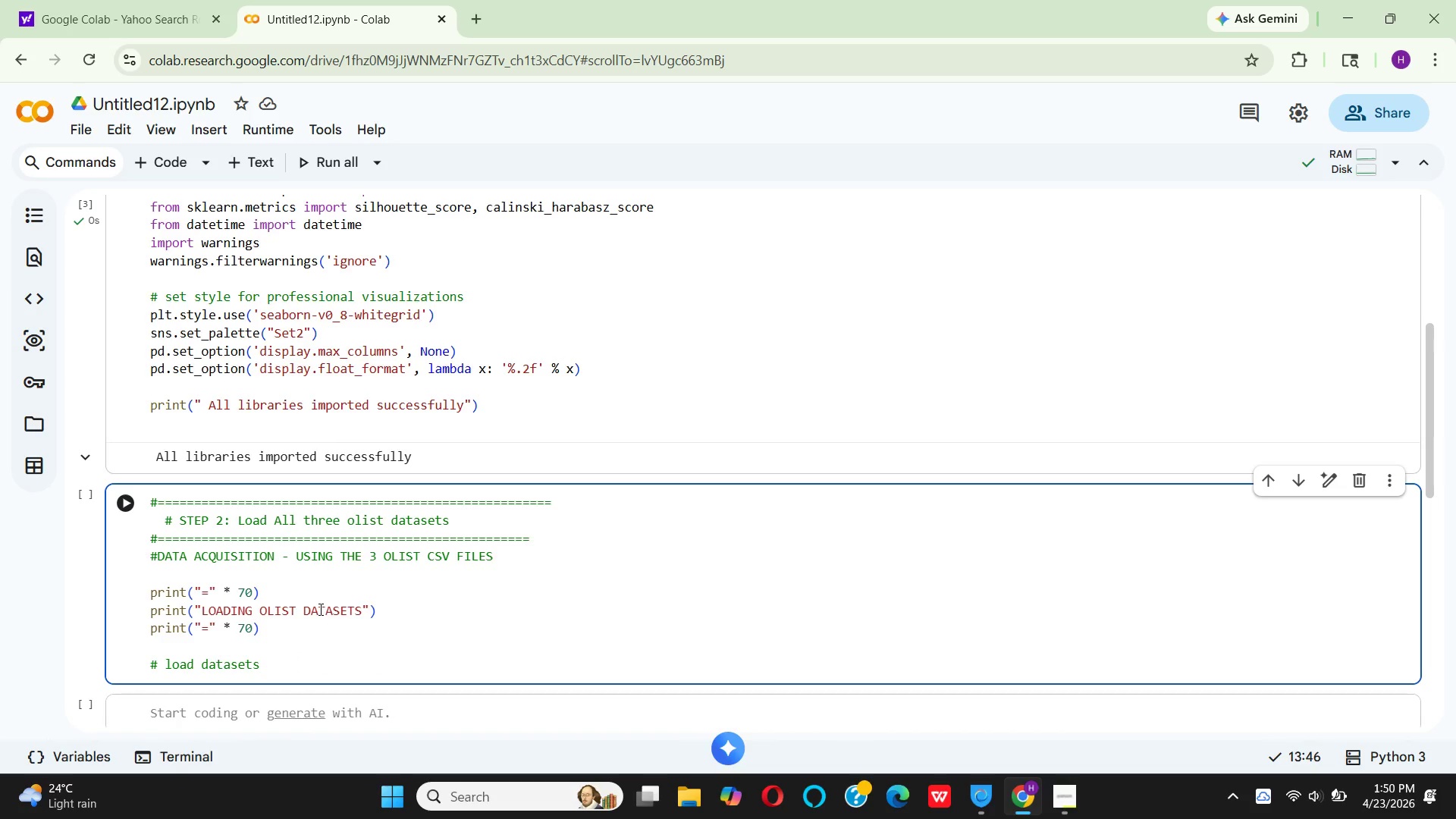 
key(Enter)
 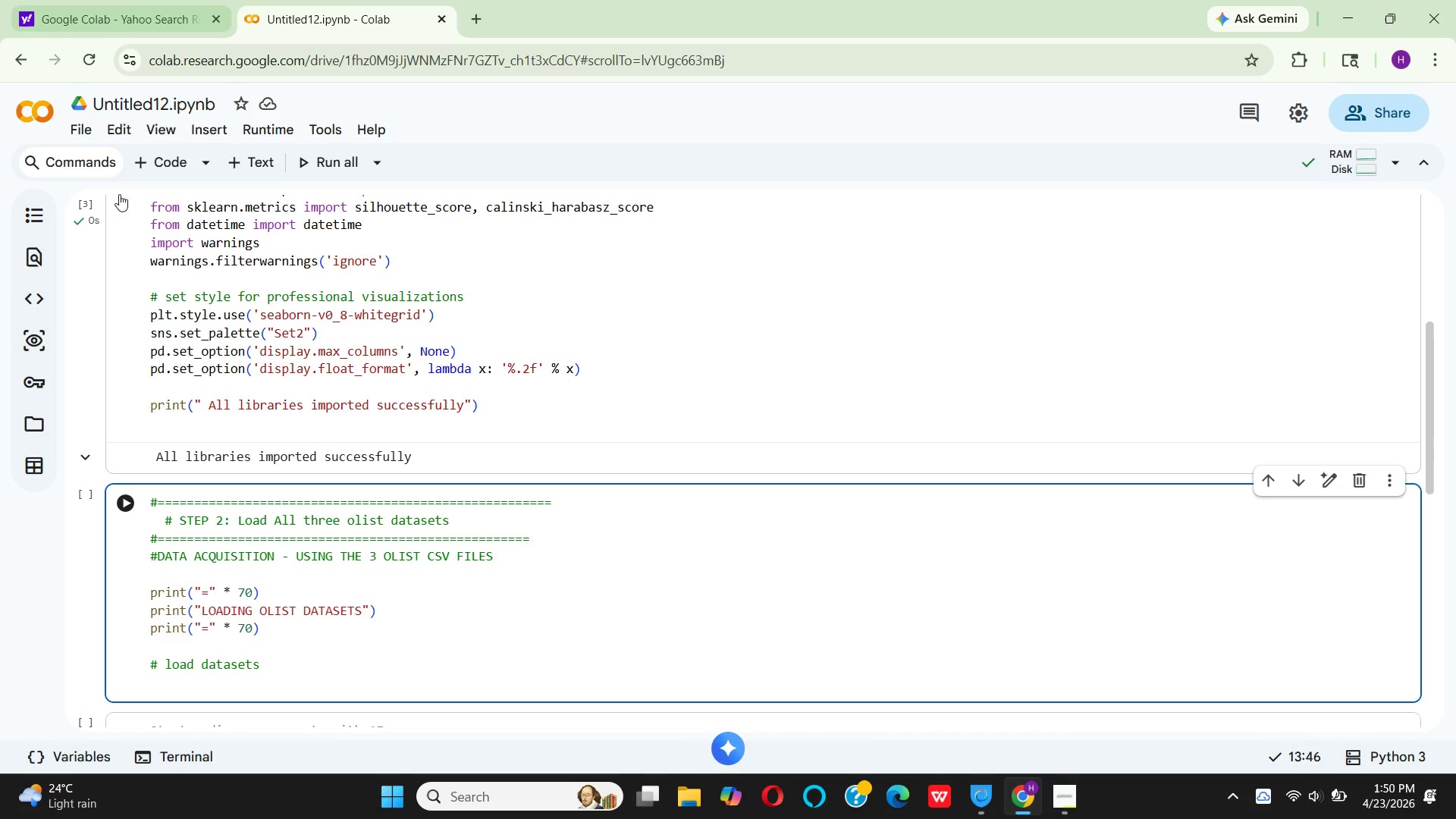 
left_click([31, 423])
 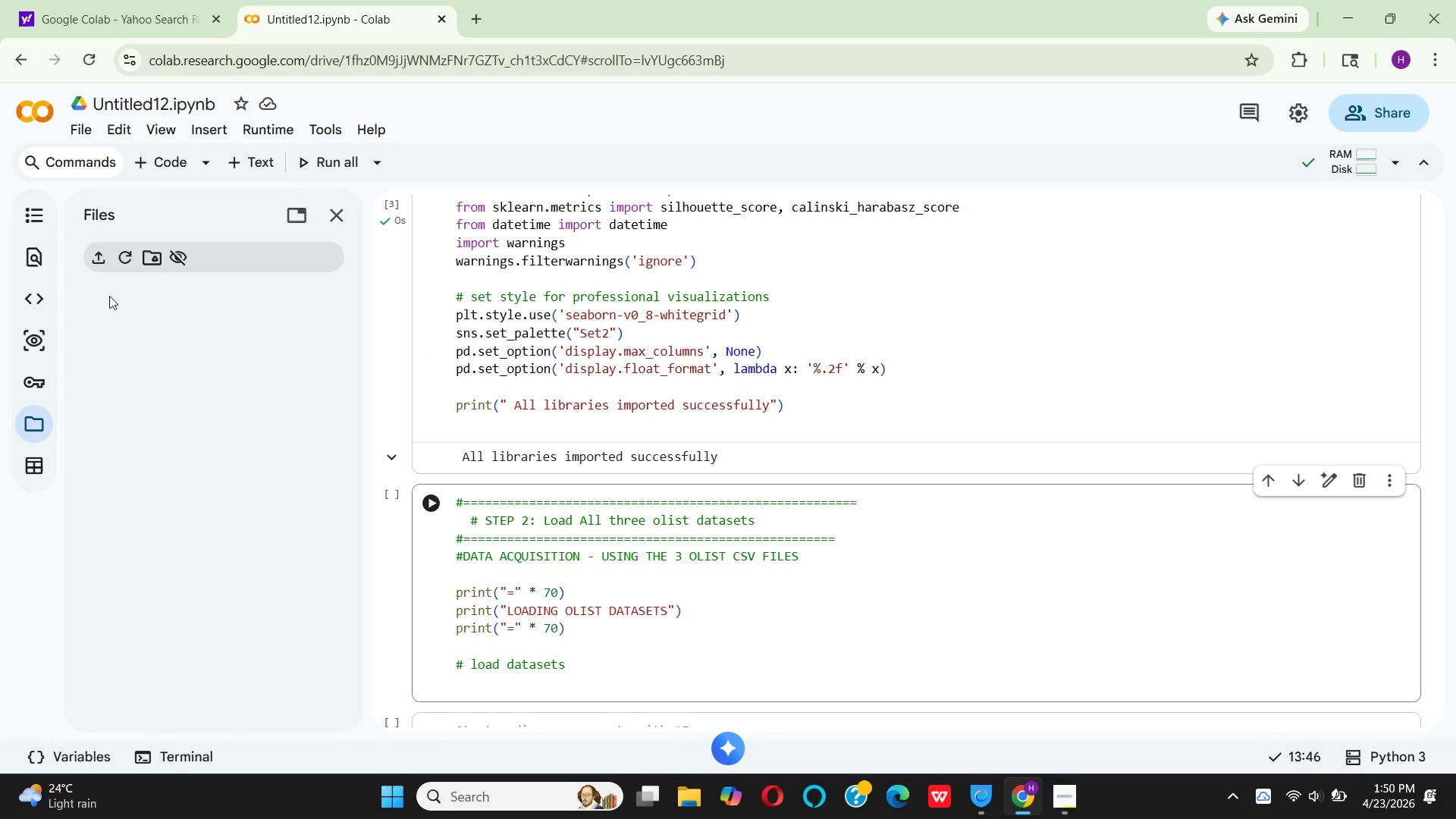 
mouse_move([135, 334])
 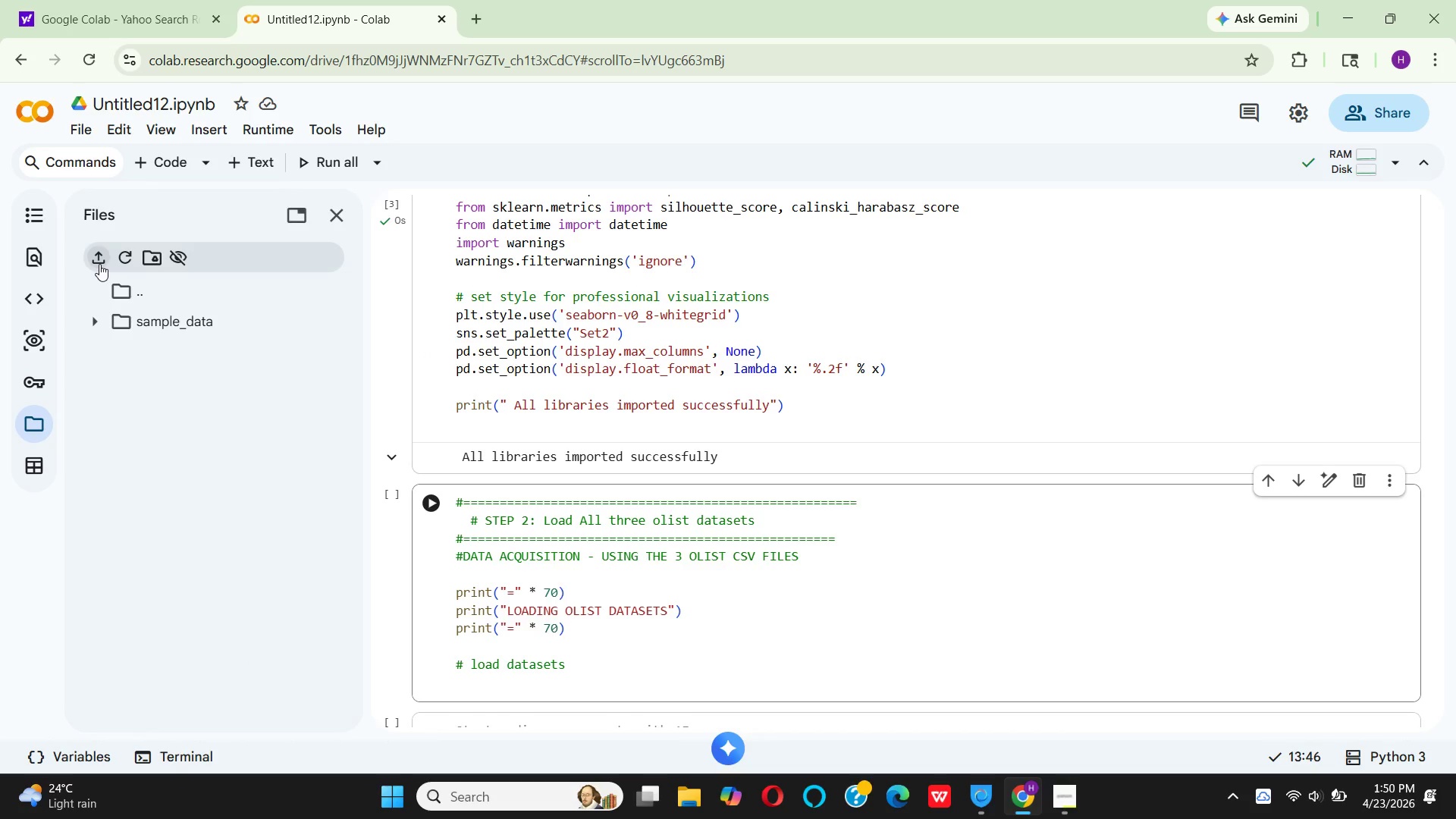 
left_click([99, 264])
 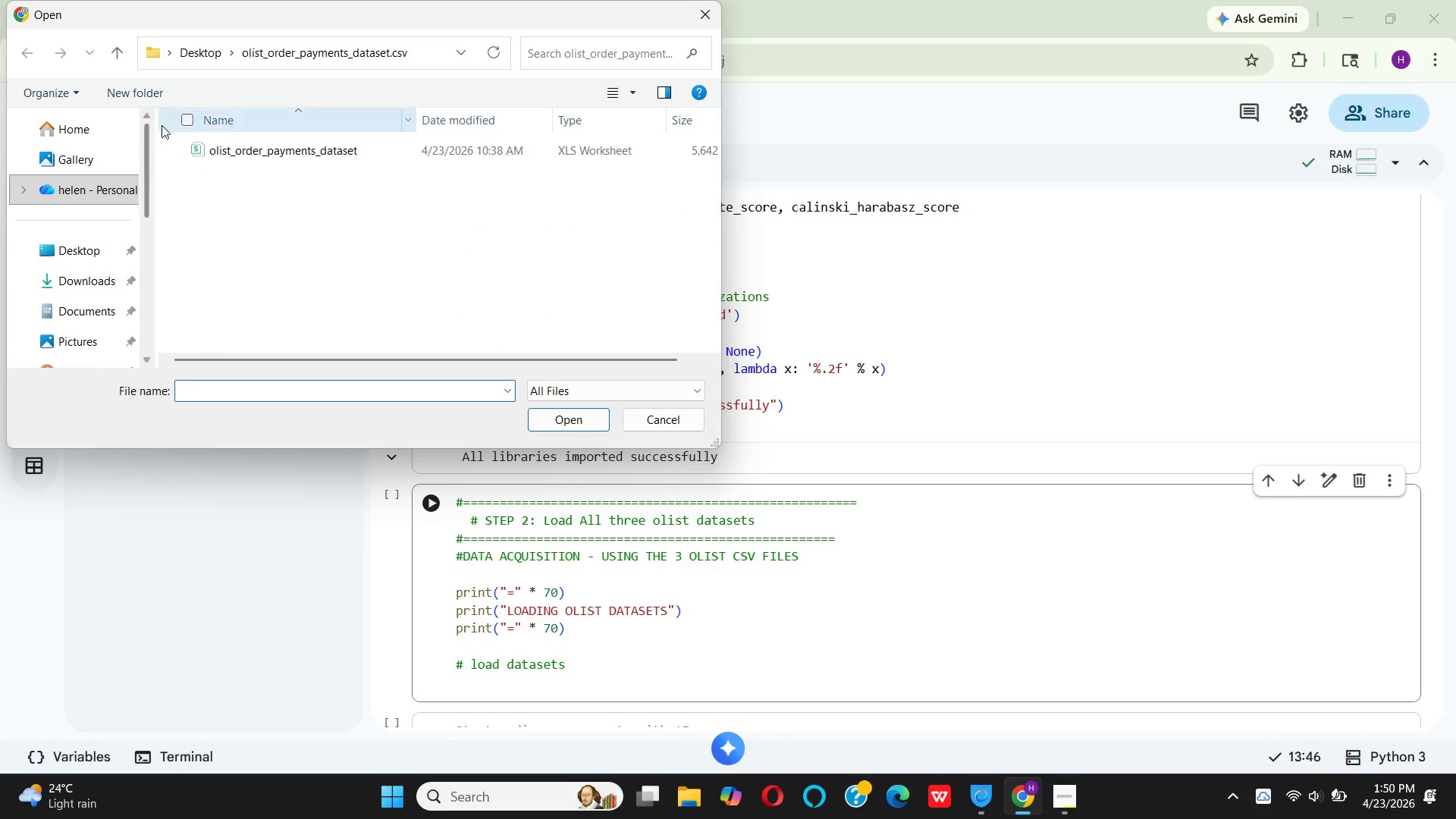 
left_click([199, 55])
 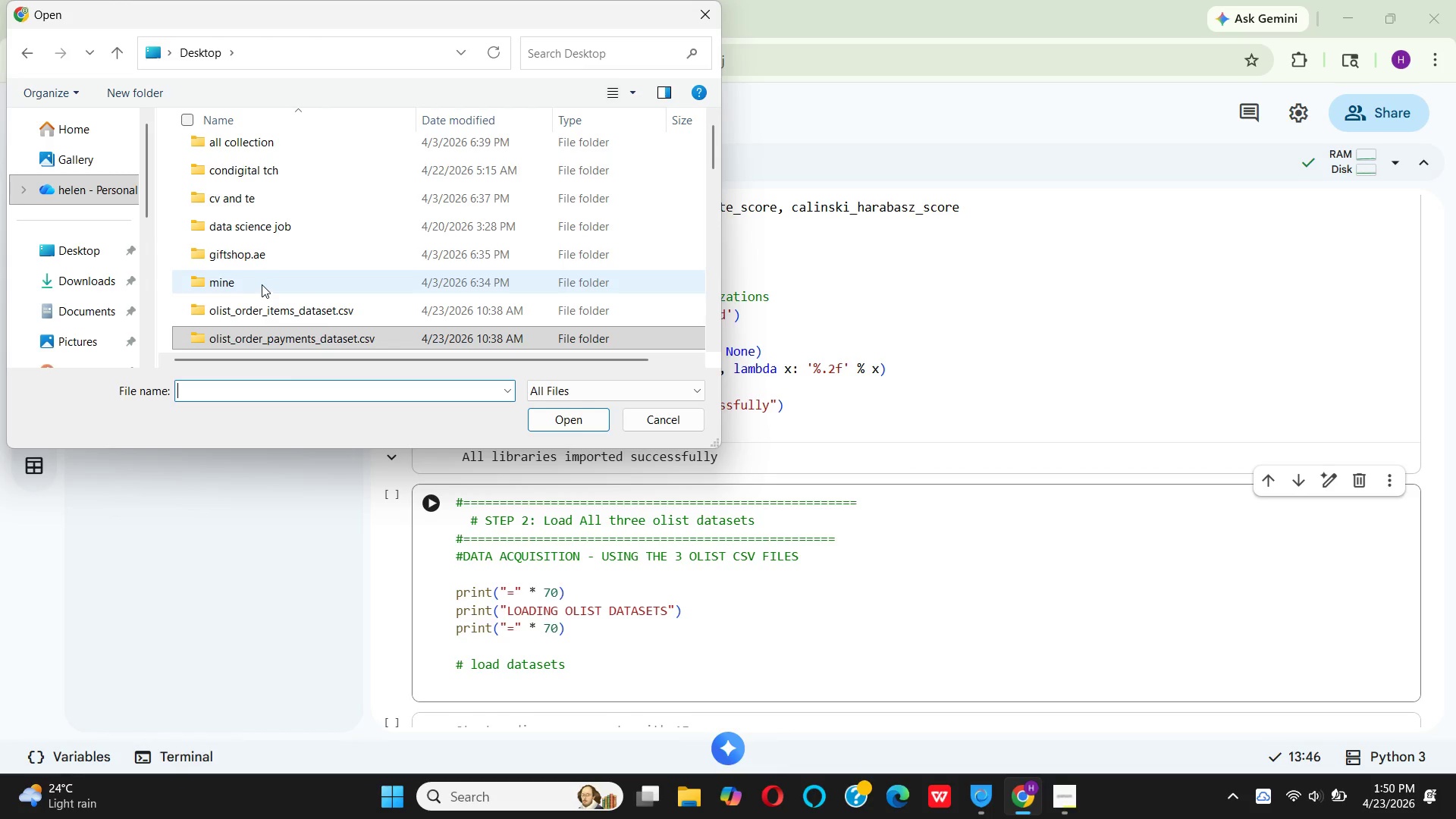 
key(Alt+AltRight)
 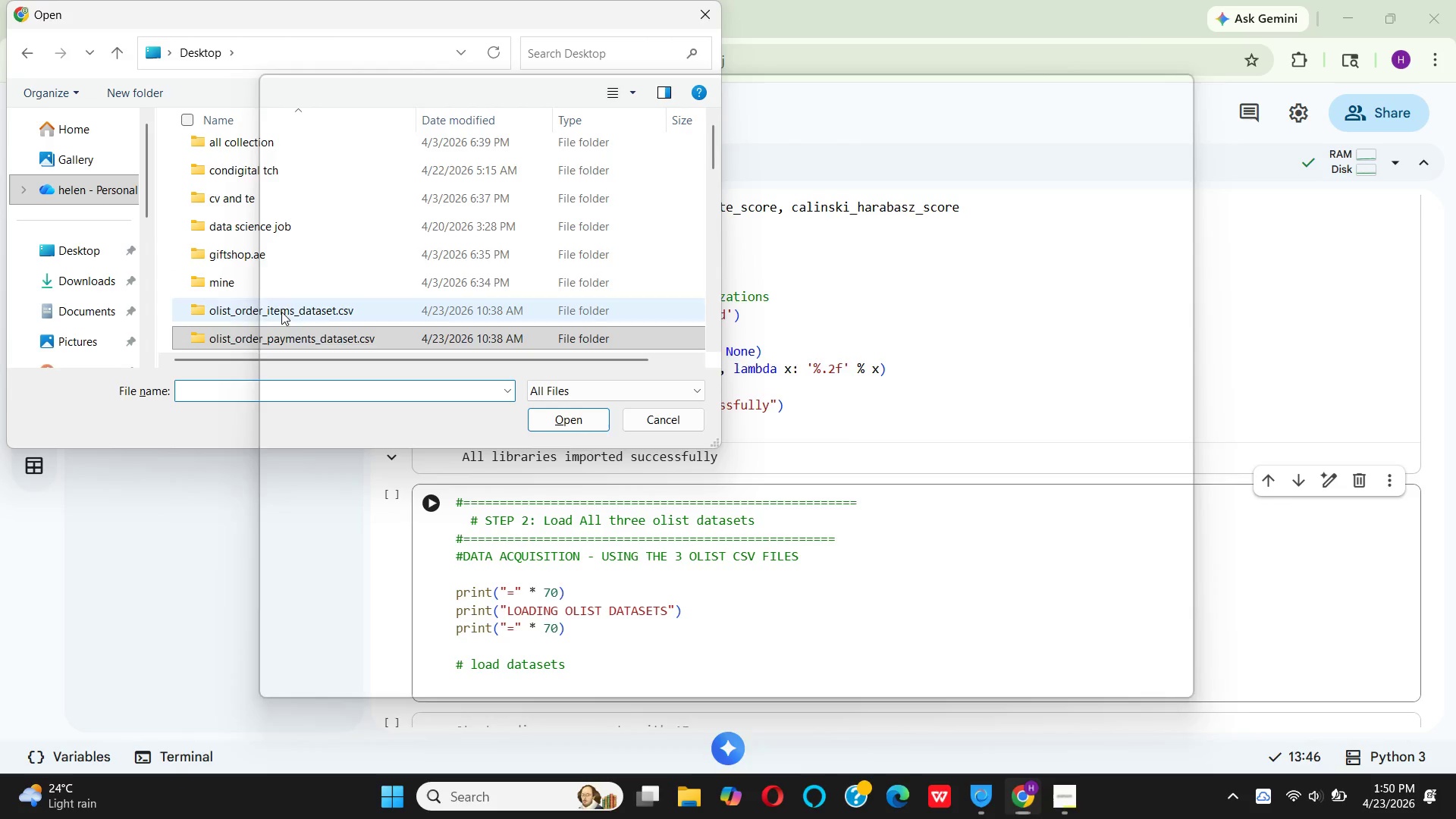 
key(Alt+Control+ControlRight)
 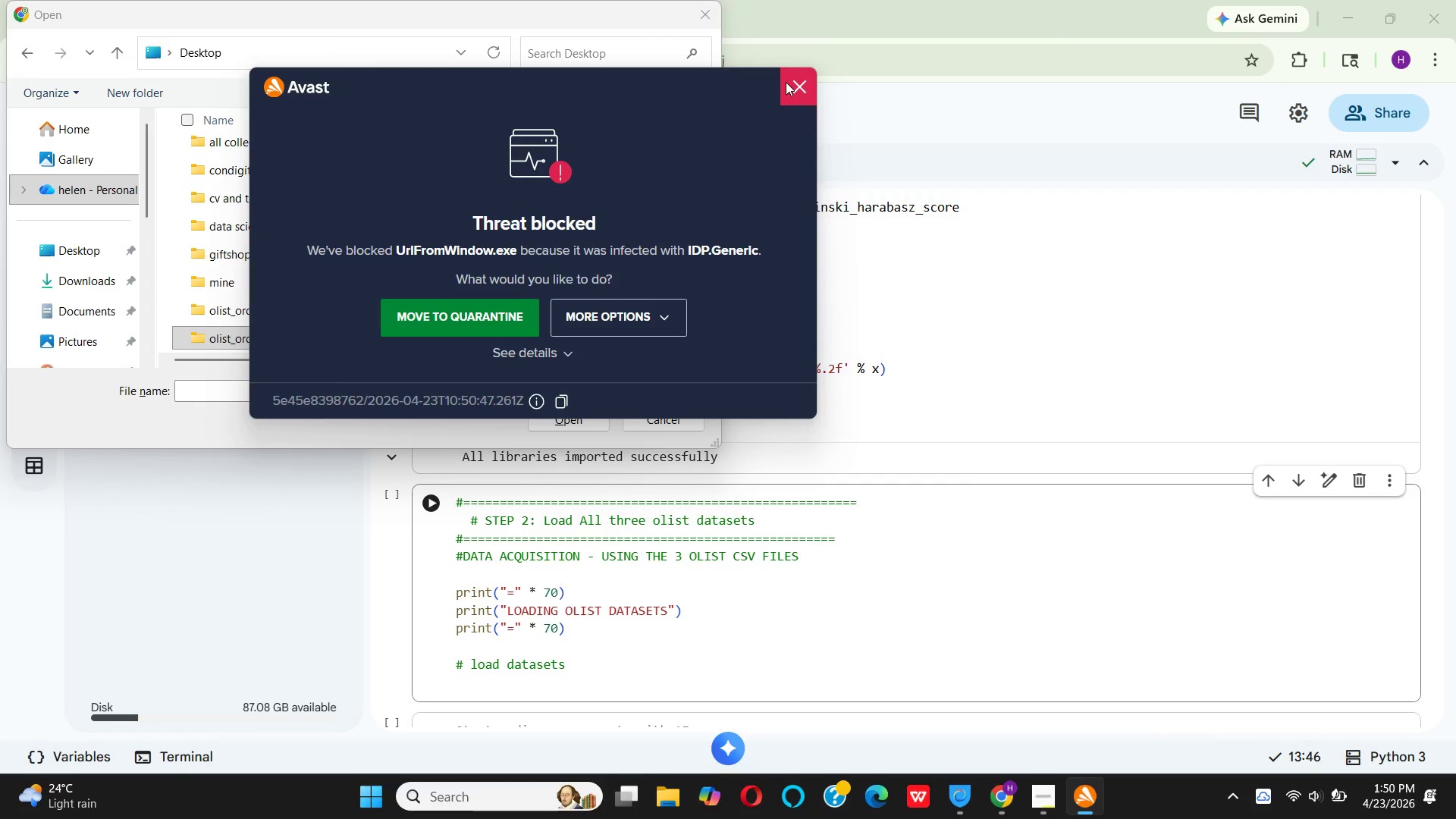 
left_click([785, 83])
 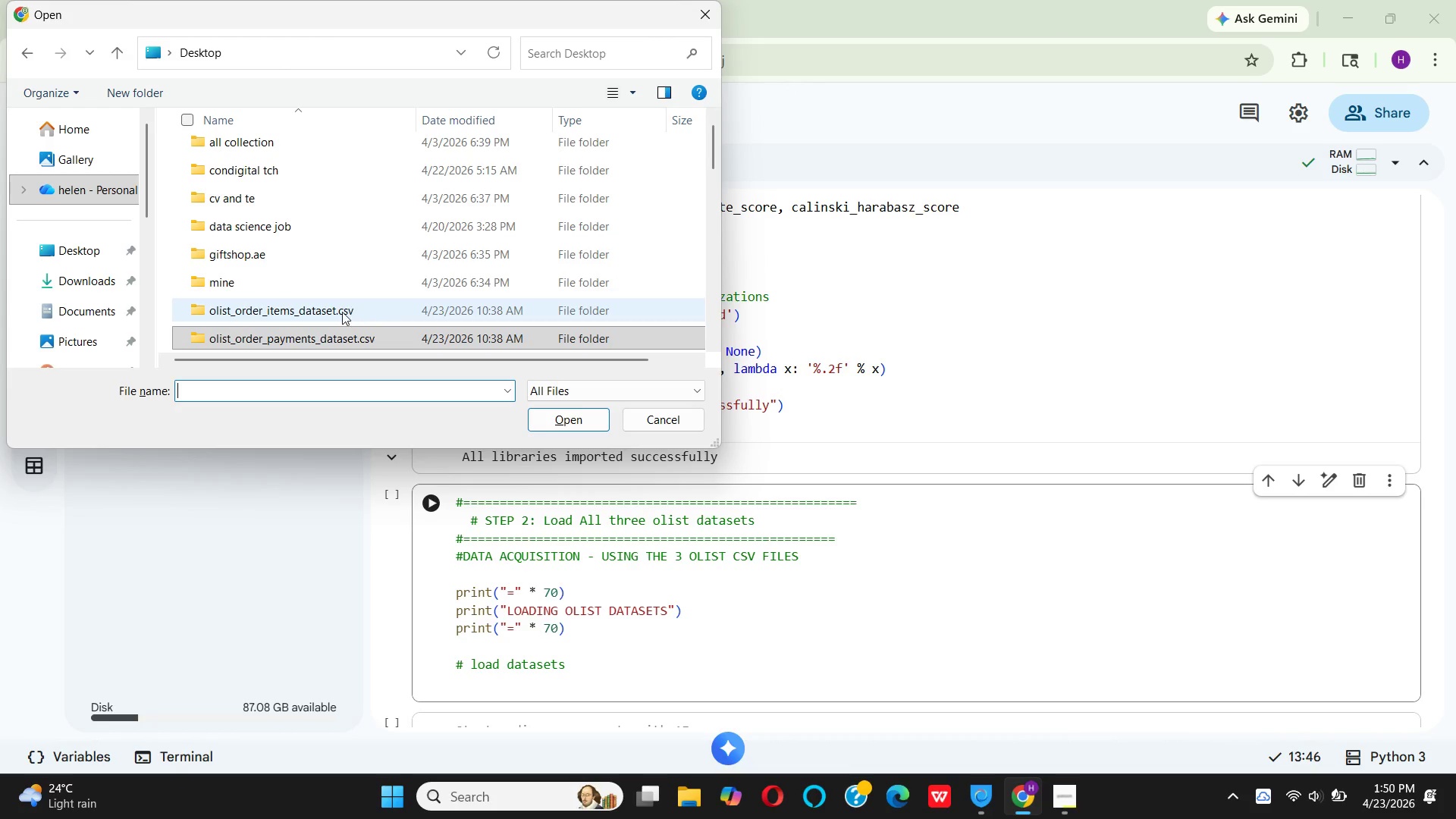 
left_click([340, 312])
 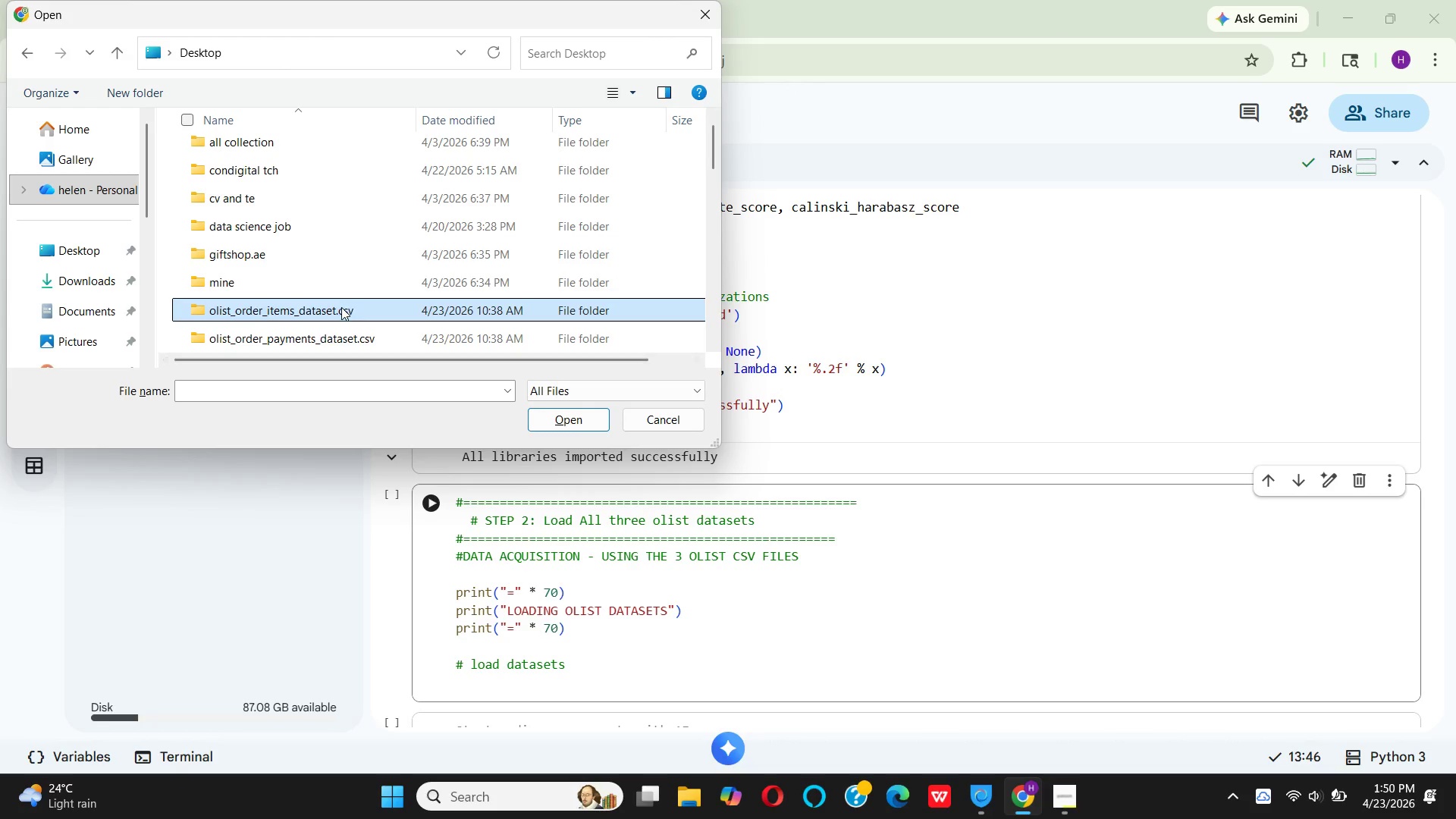 
double_click([341, 307])
 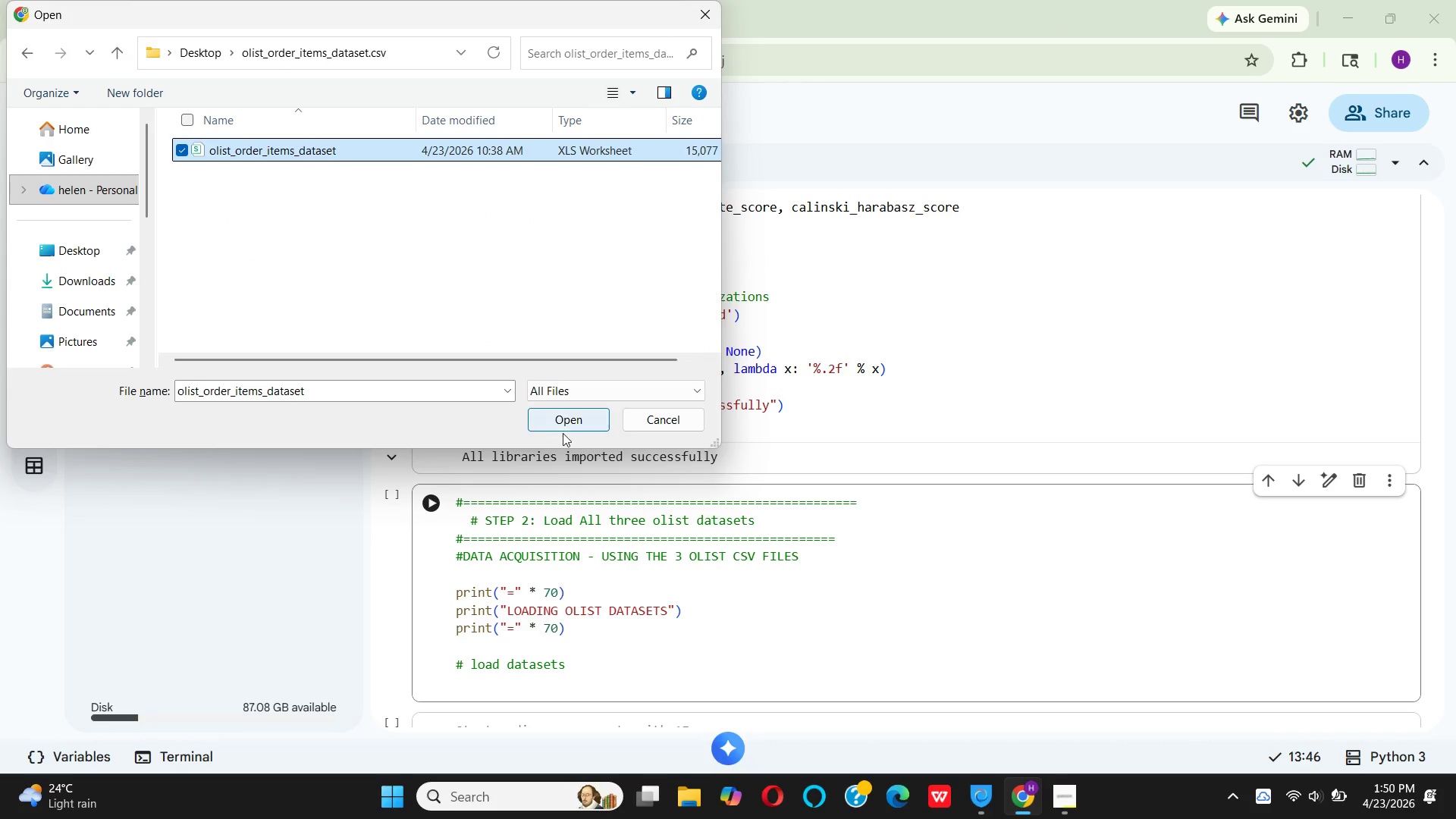 
left_click([561, 419])